 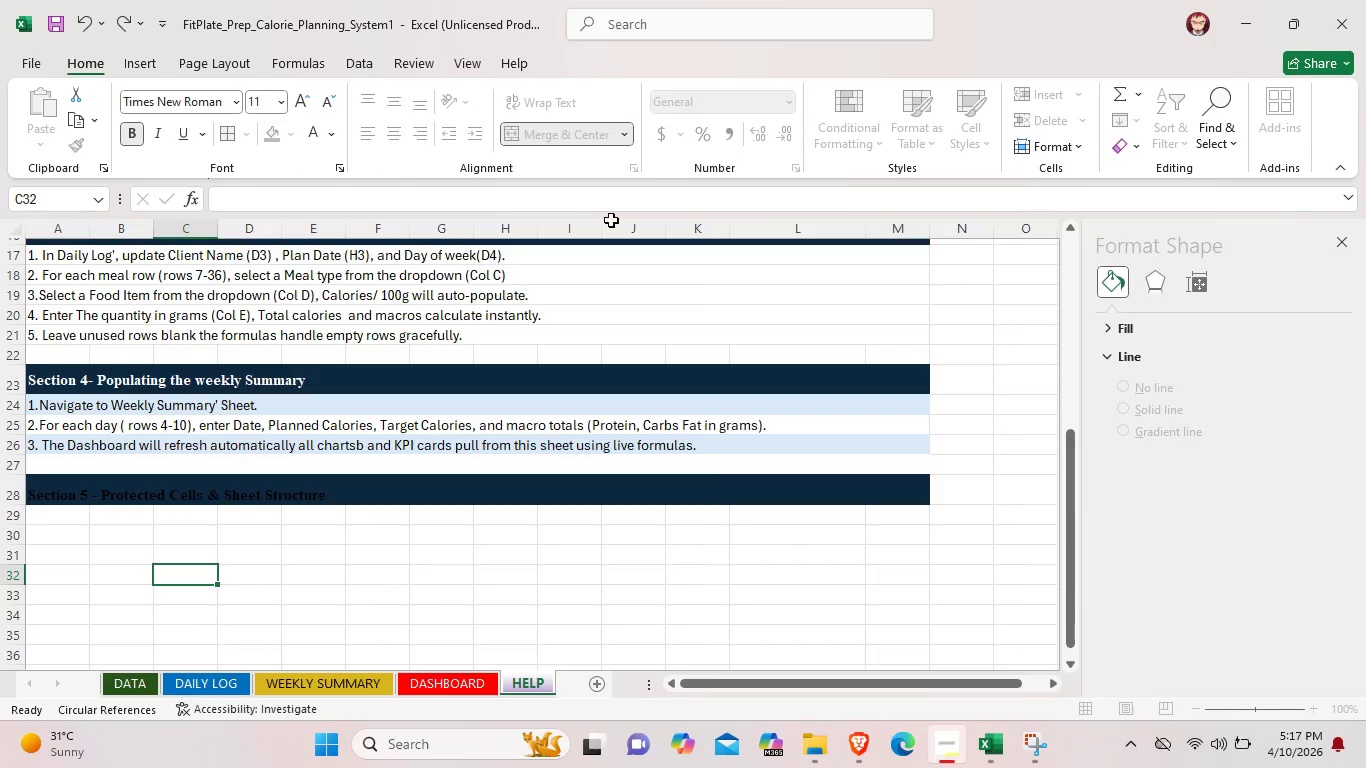 
double_click([341, 494])
 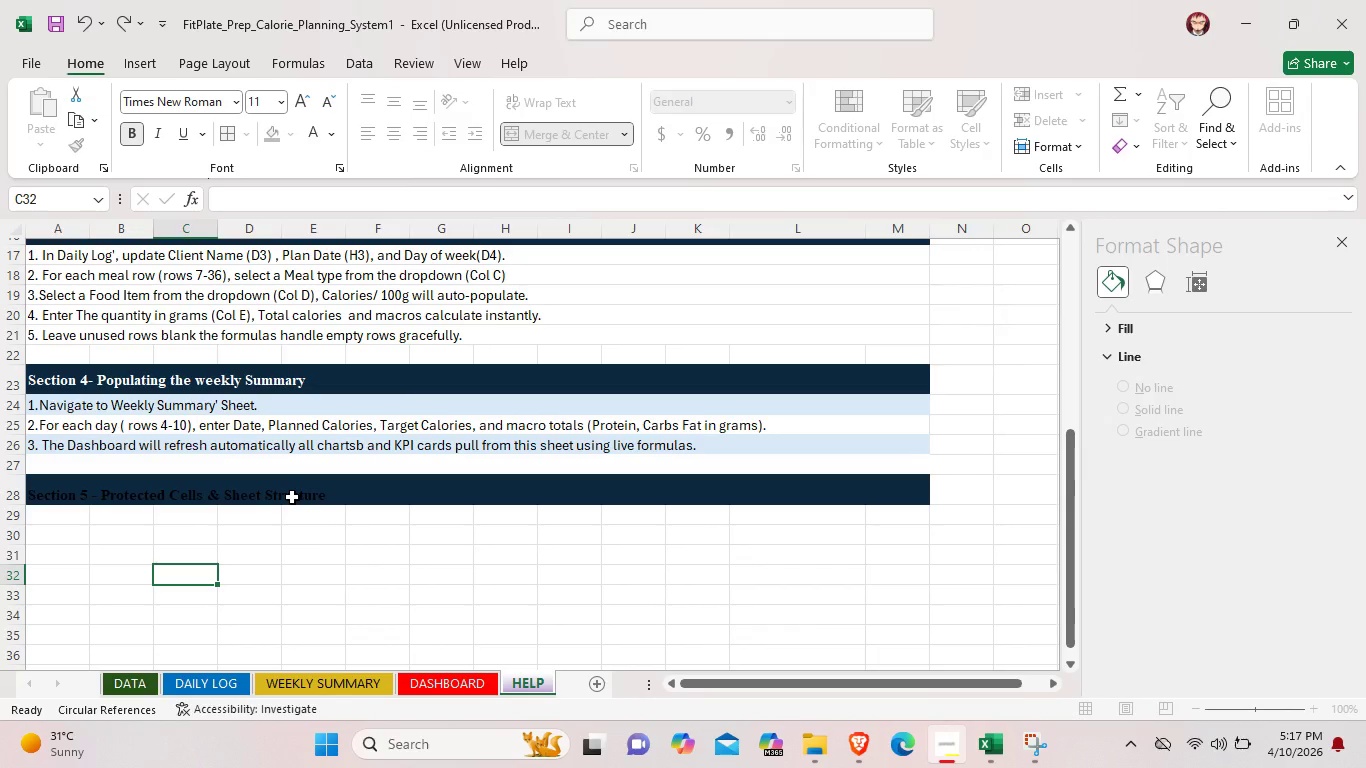 
double_click([292, 497])
 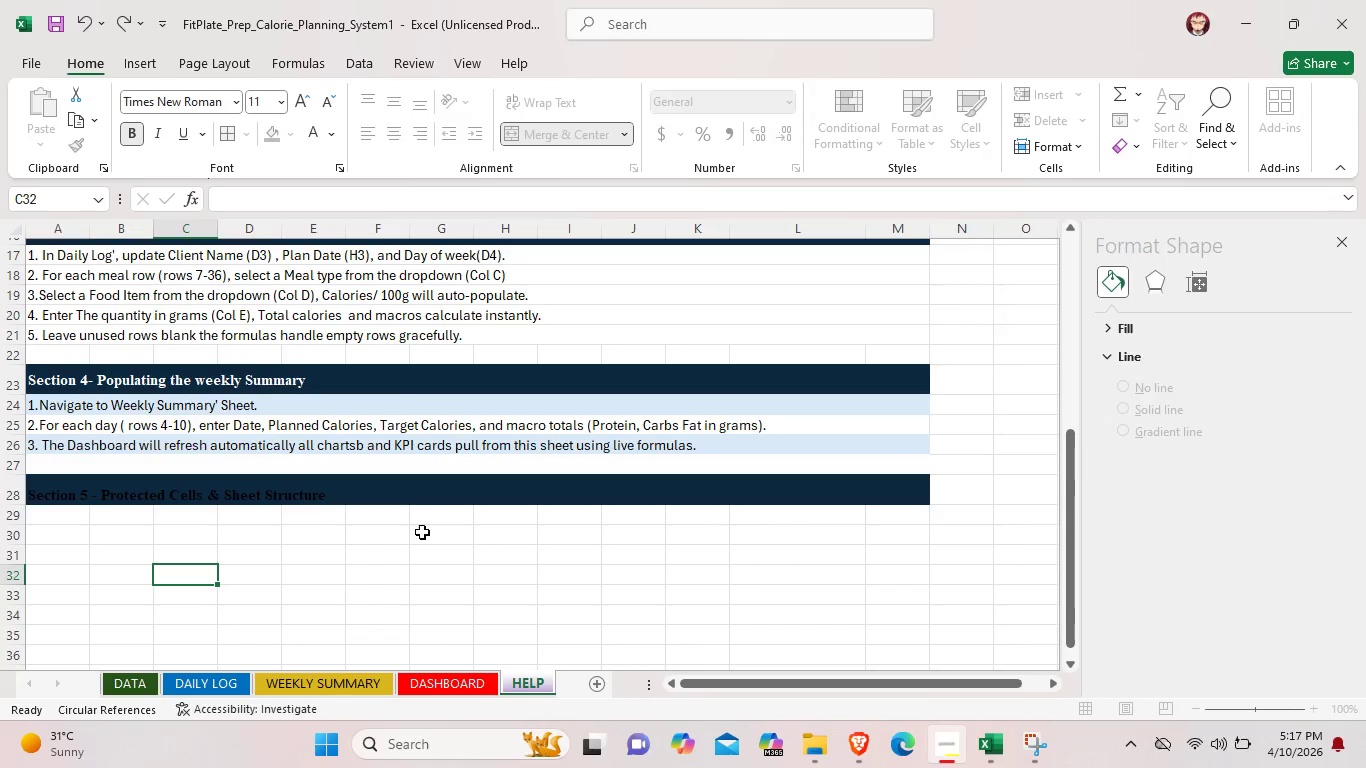 
left_click([421, 533])
 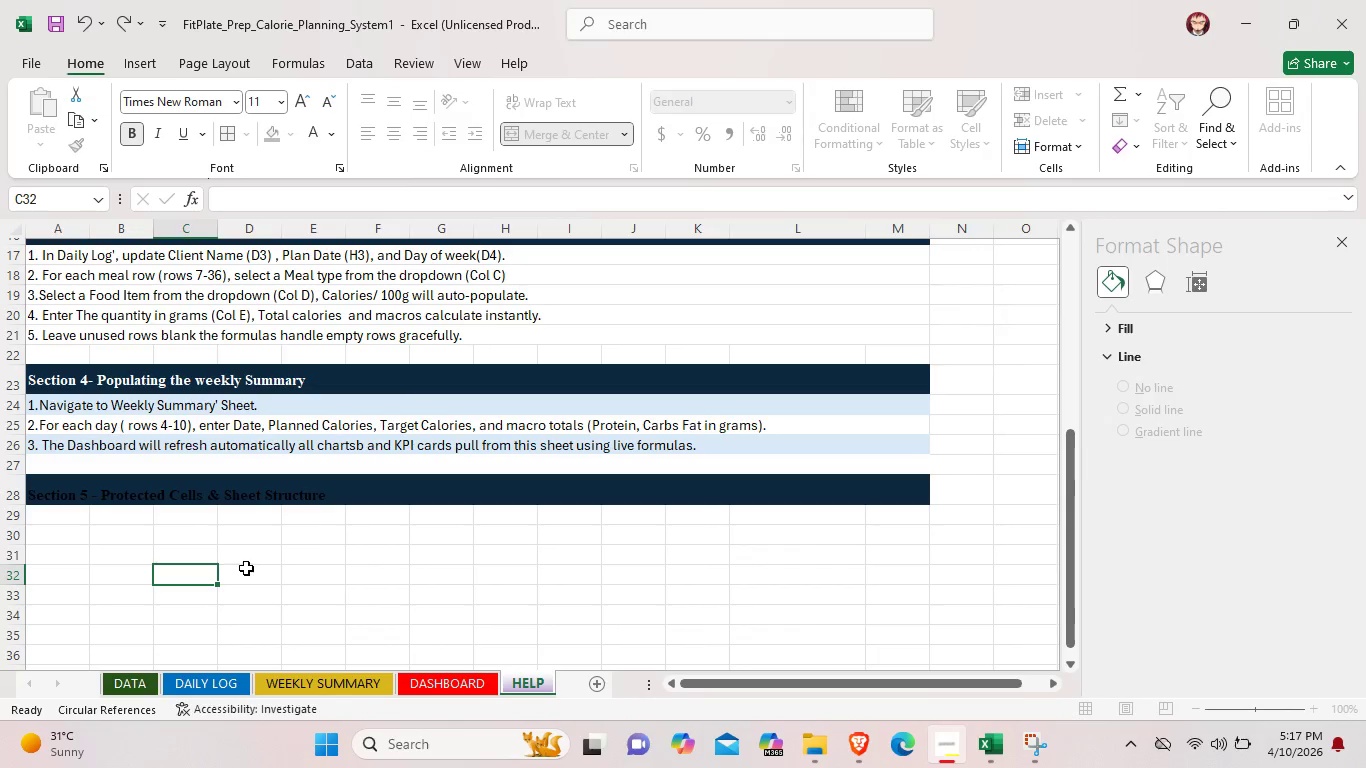 
left_click([246, 568])
 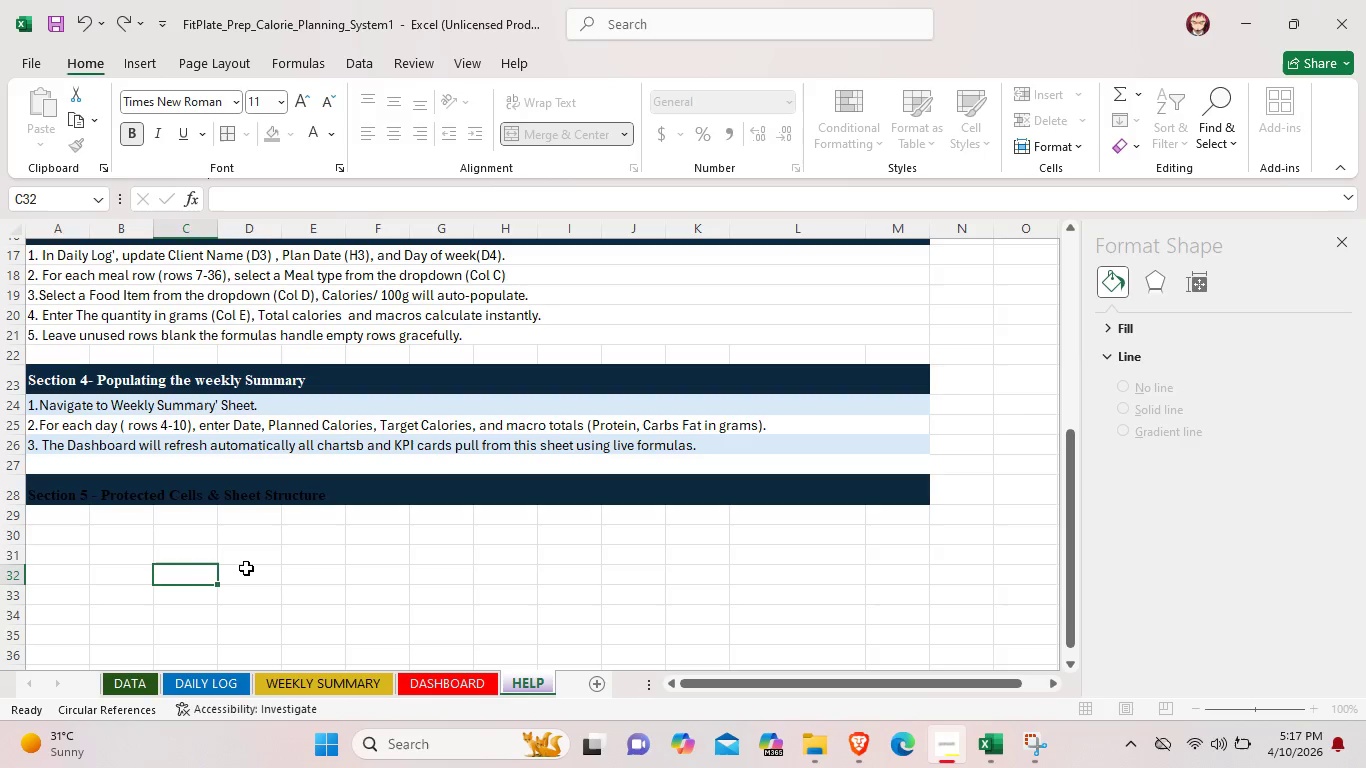 
wait(8.45)
 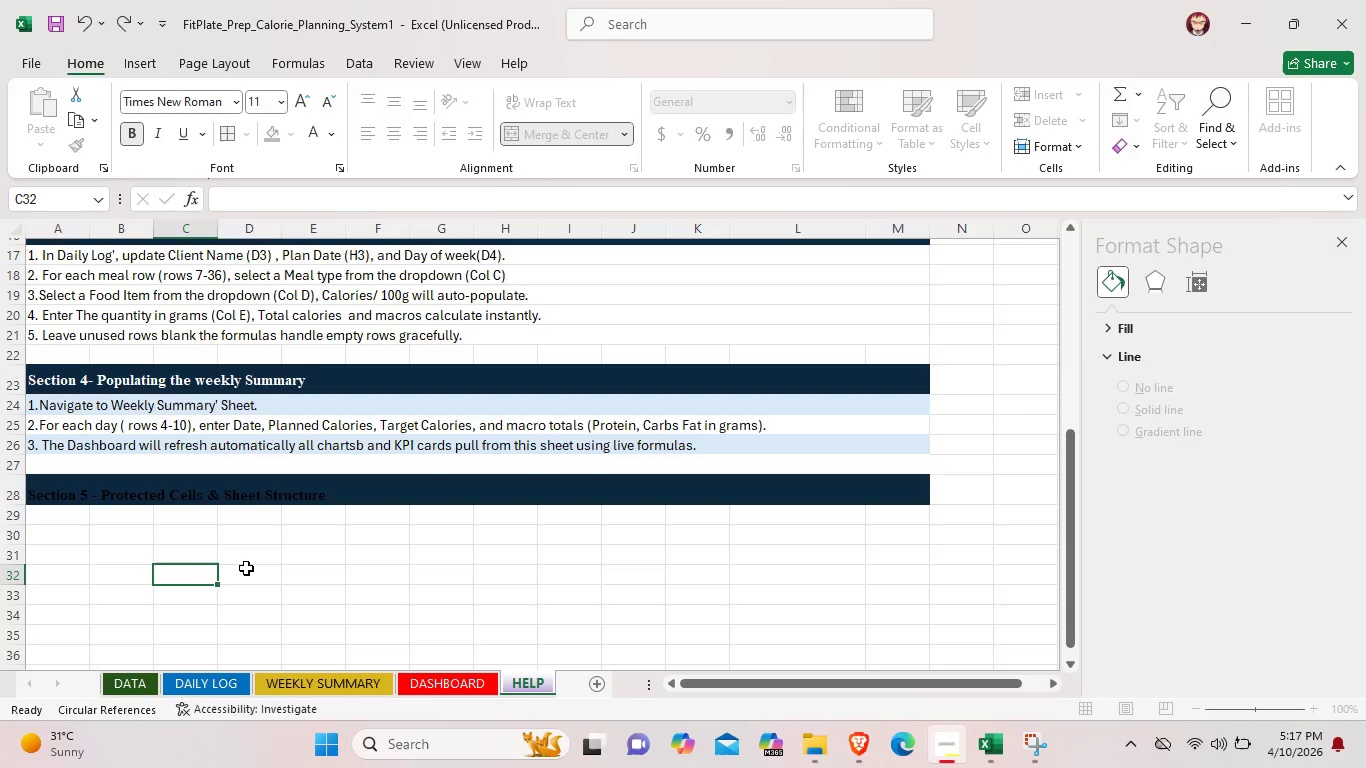 
double_click([315, 491])
 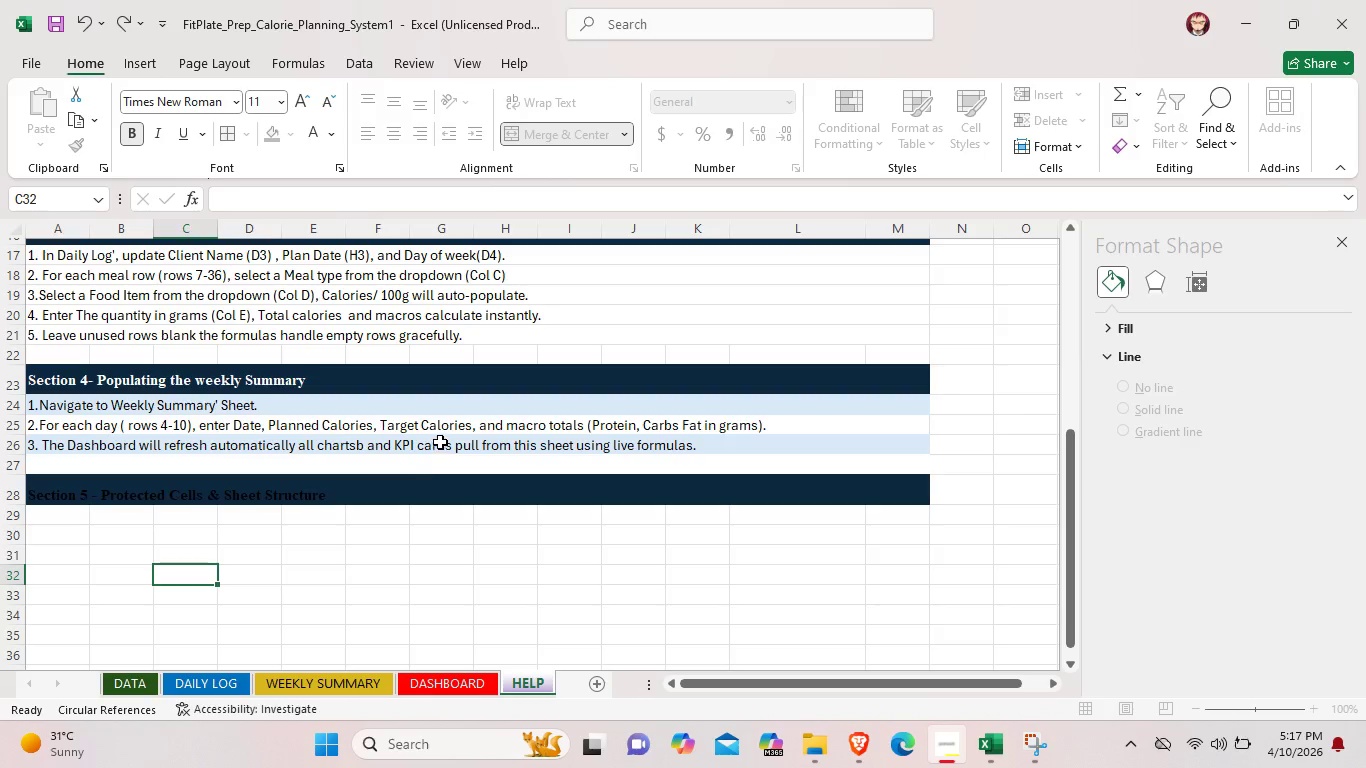 
double_click([440, 442])
 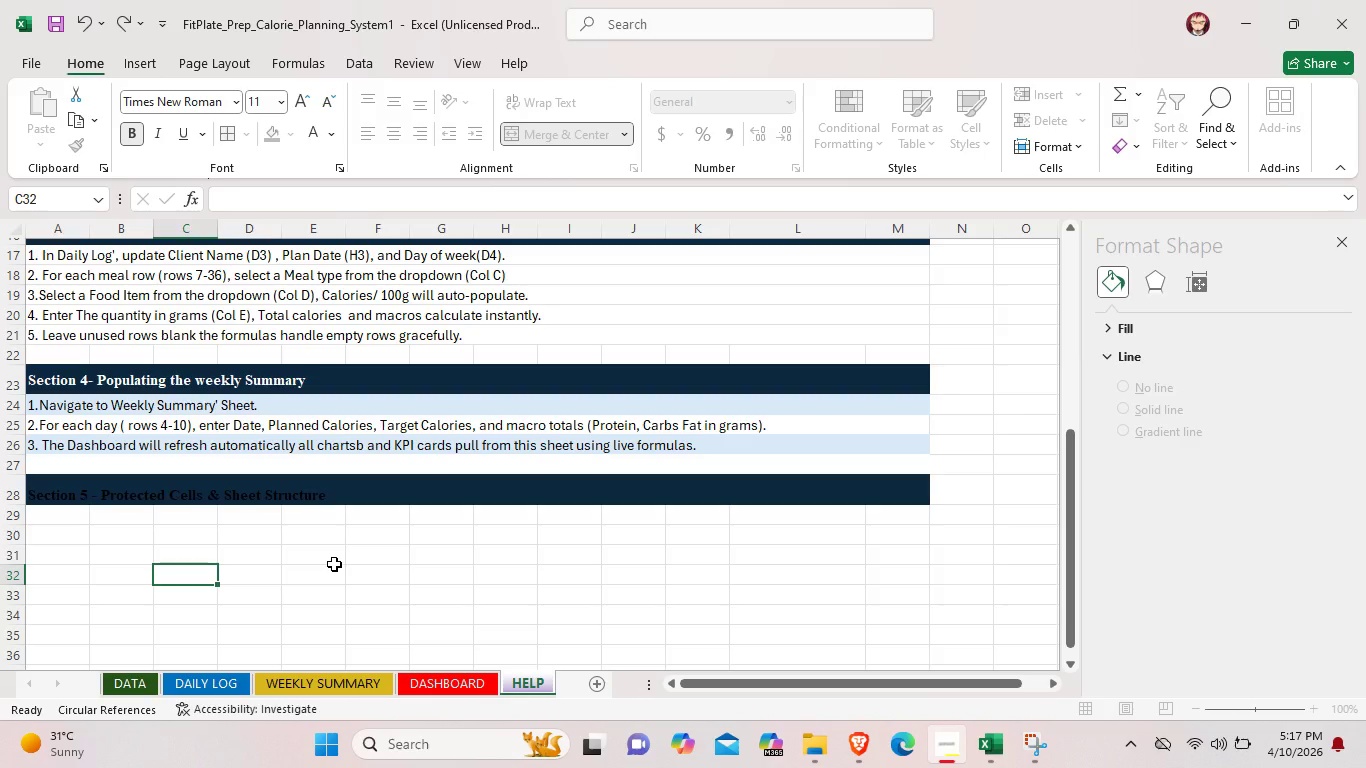 
left_click([334, 564])
 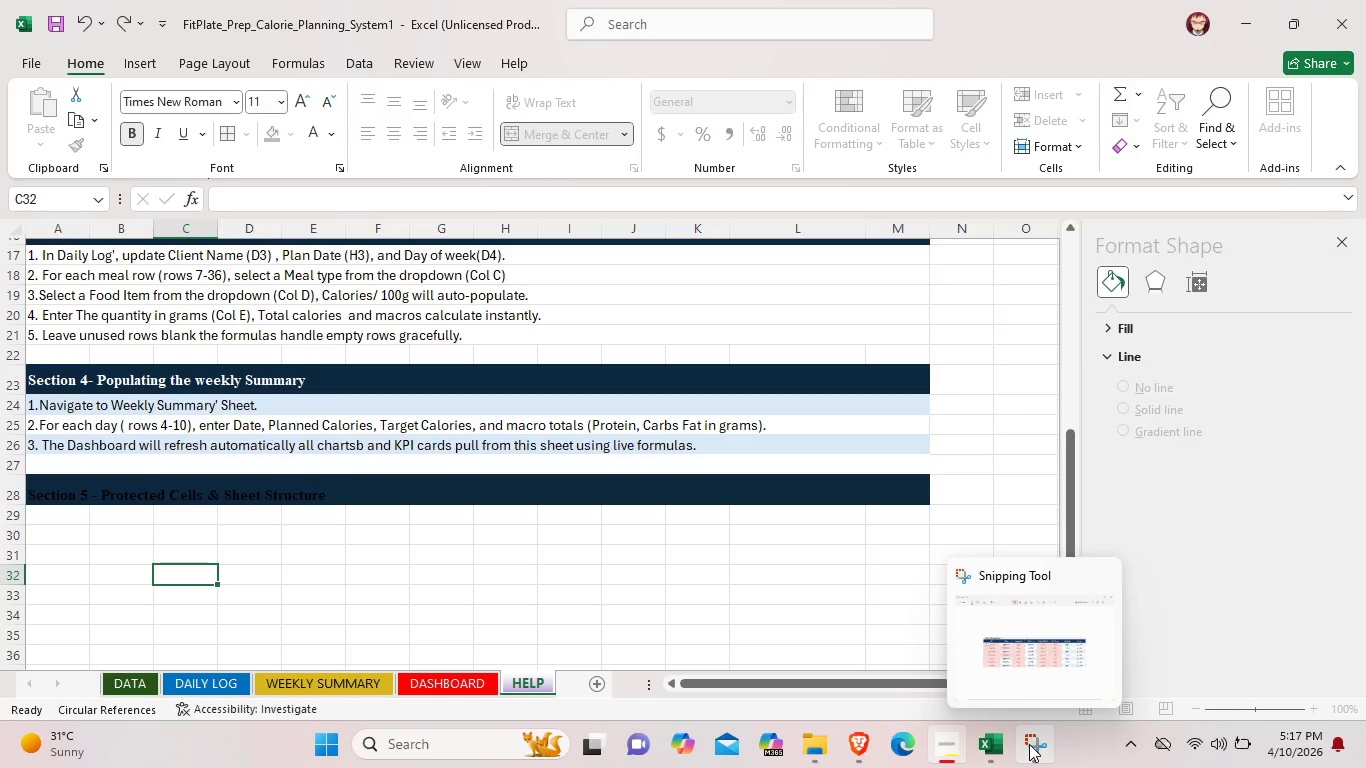 
wait(5.53)
 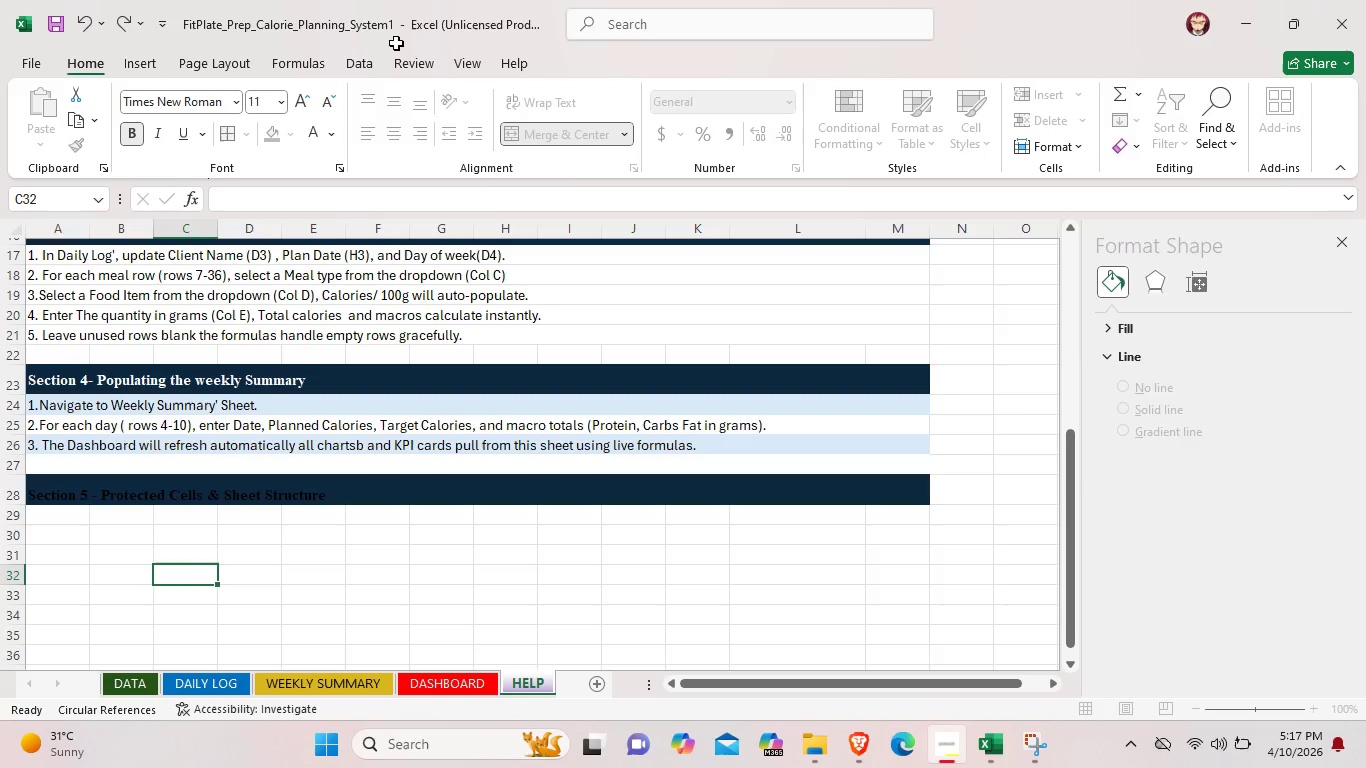 
left_click([1100, 578])
 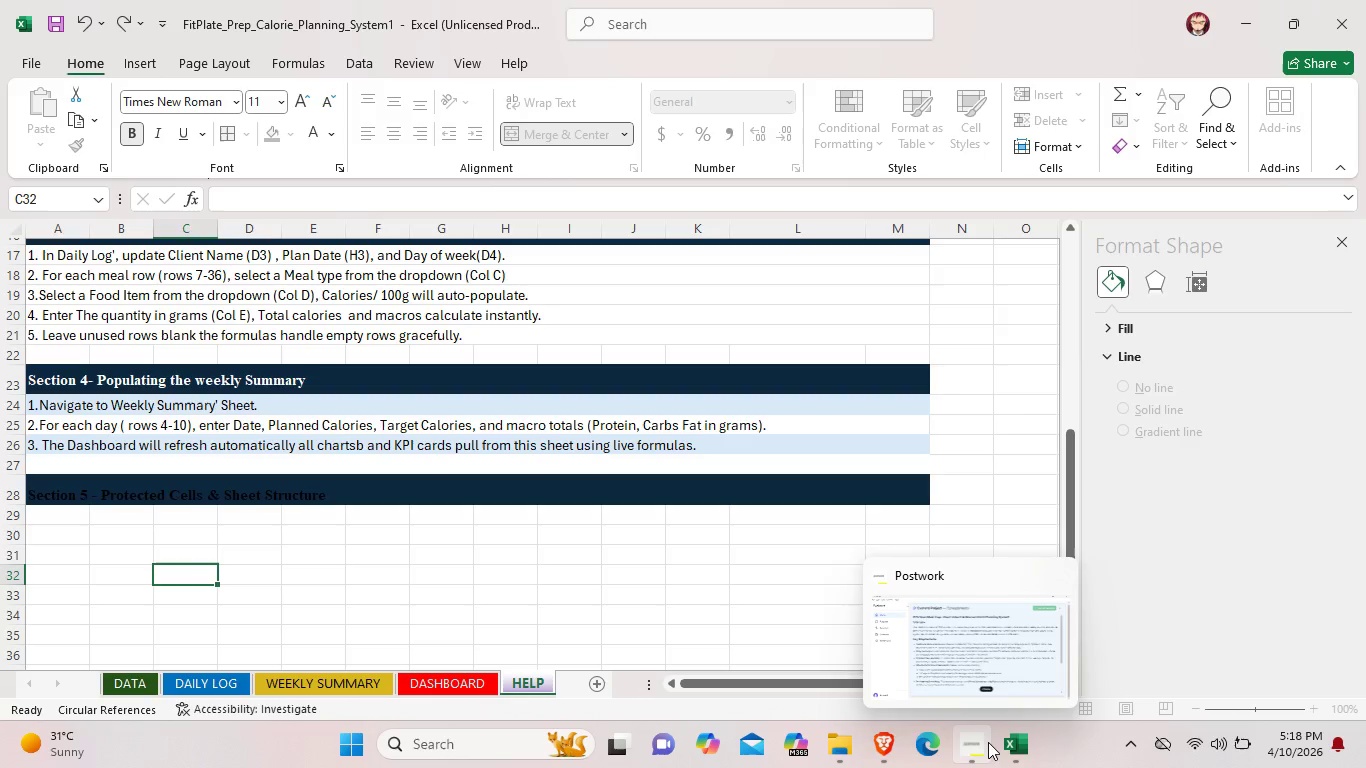 
left_click([977, 743])